 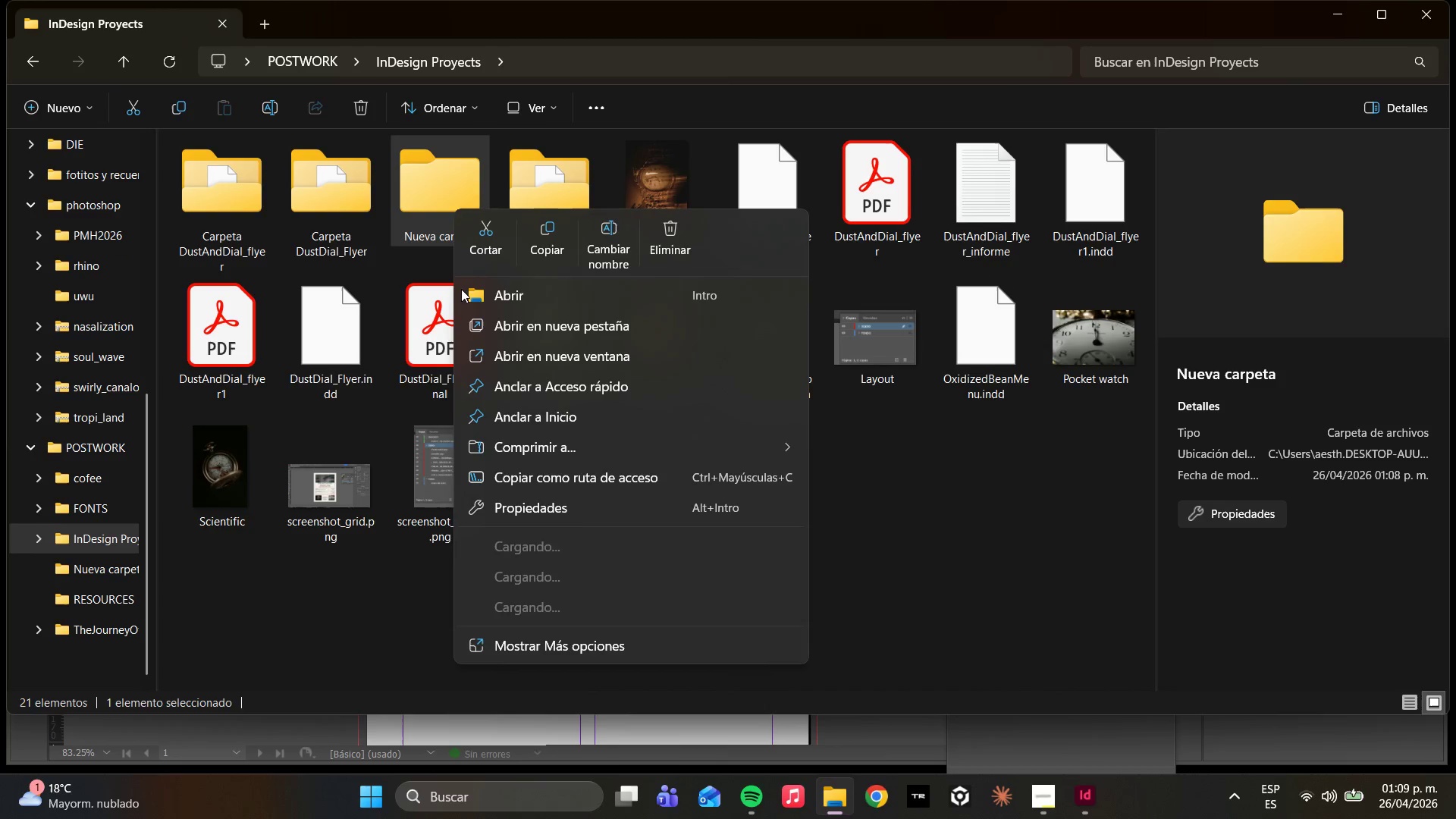 
left_click([607, 241])
 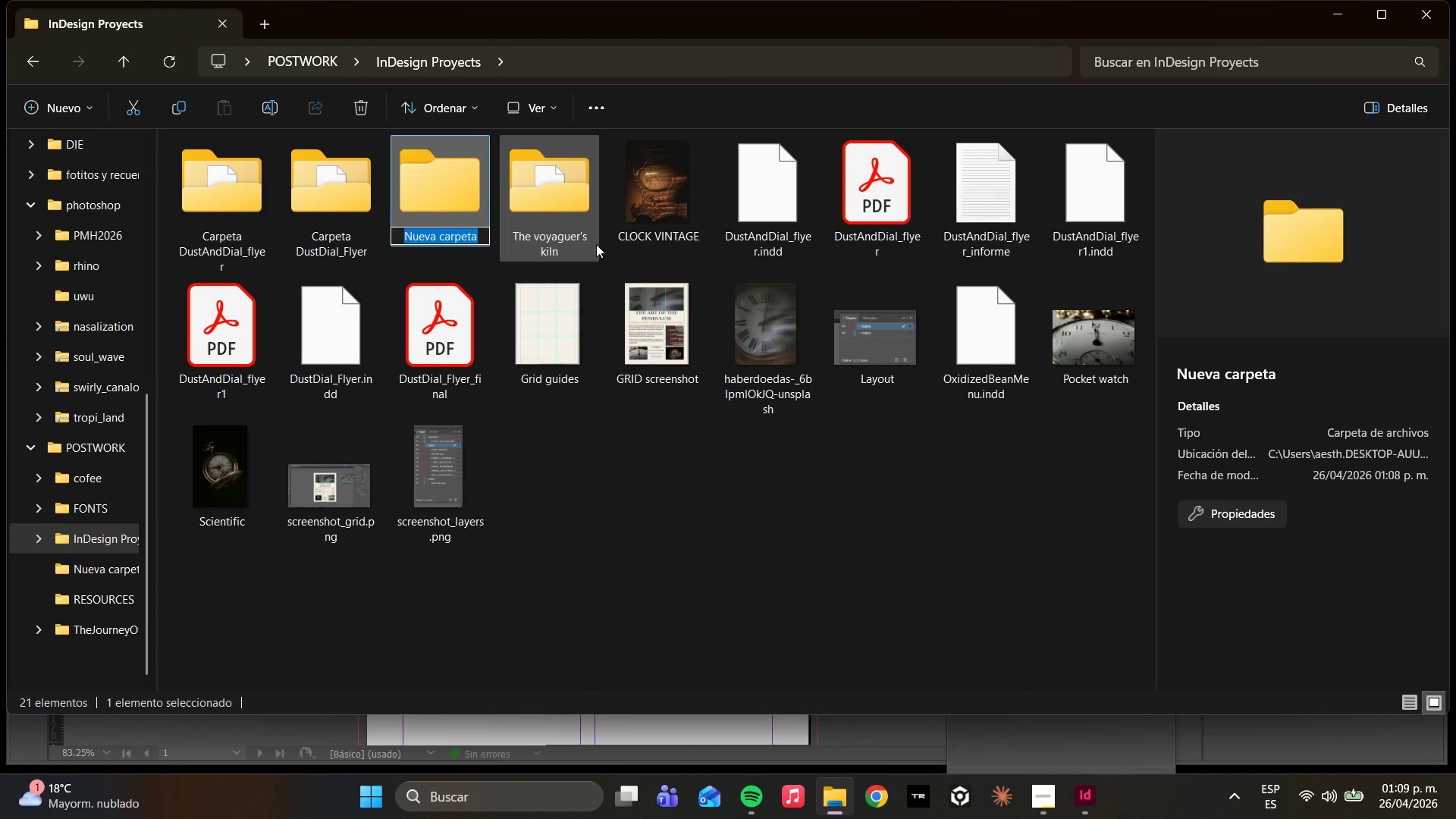 
type(TheForager[s )
key(Backspace)
type(Pantry)
 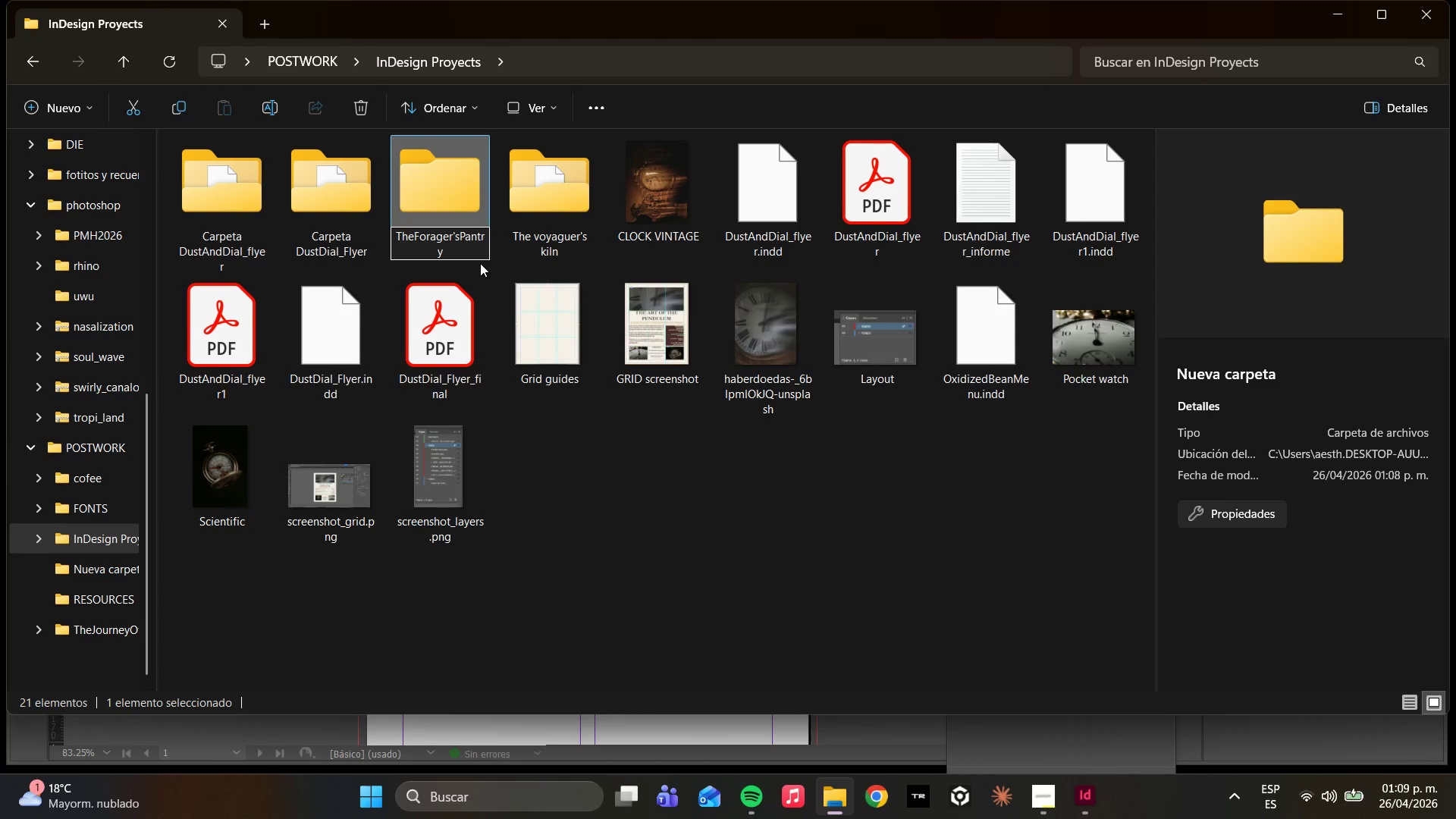 
double_click([427, 206])
 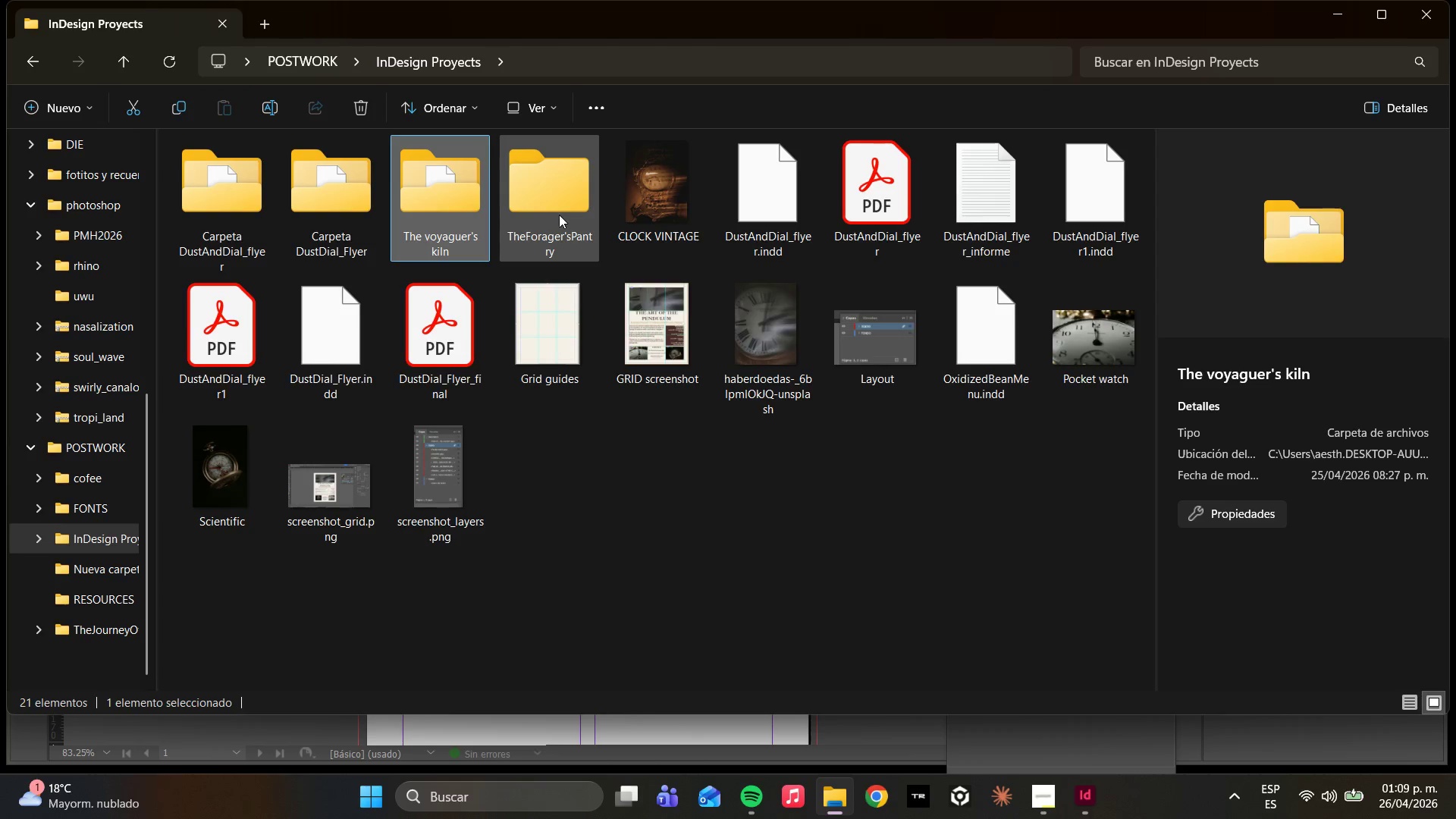 
double_click([563, 218])
 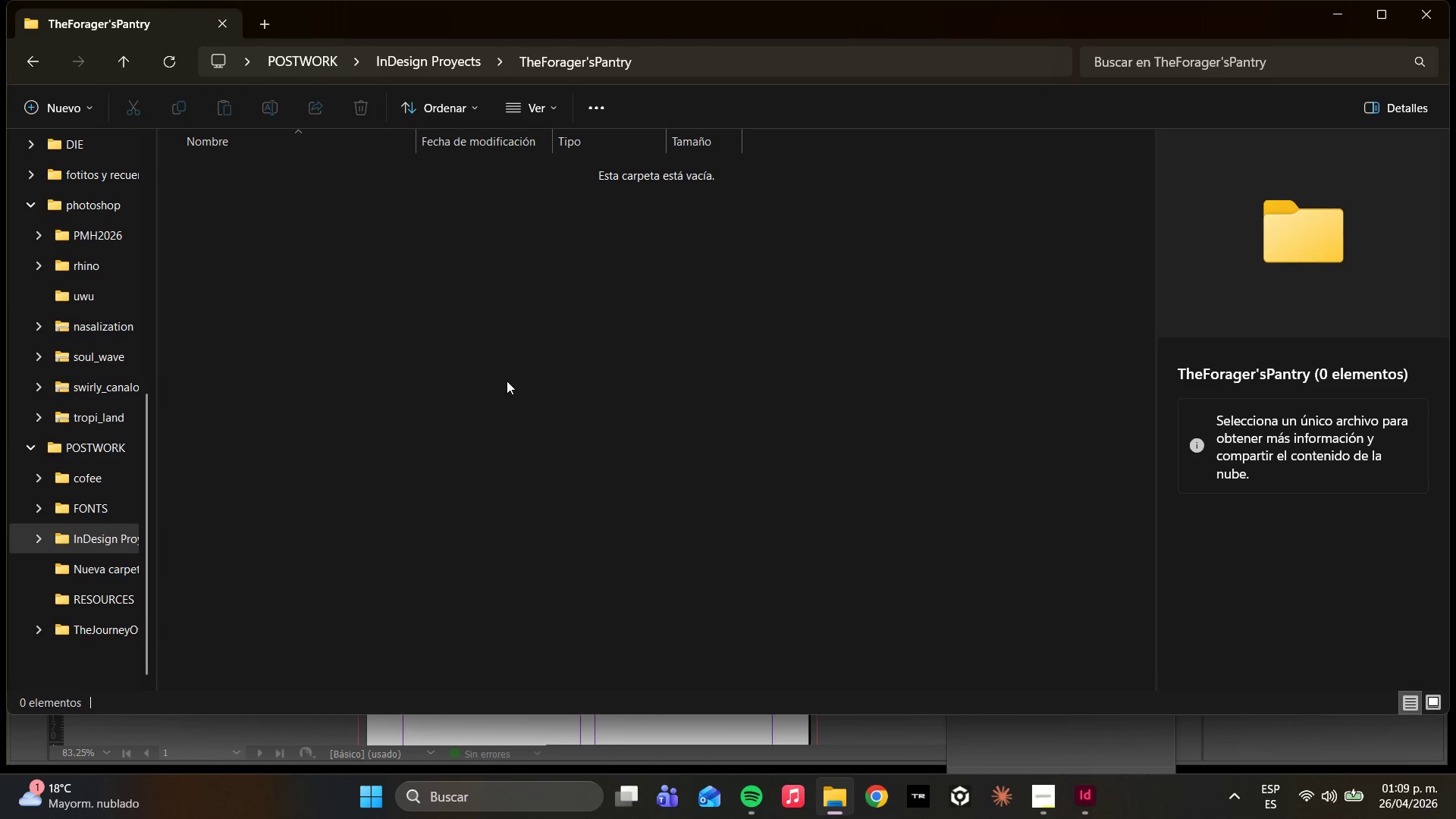 
wait(6.89)
 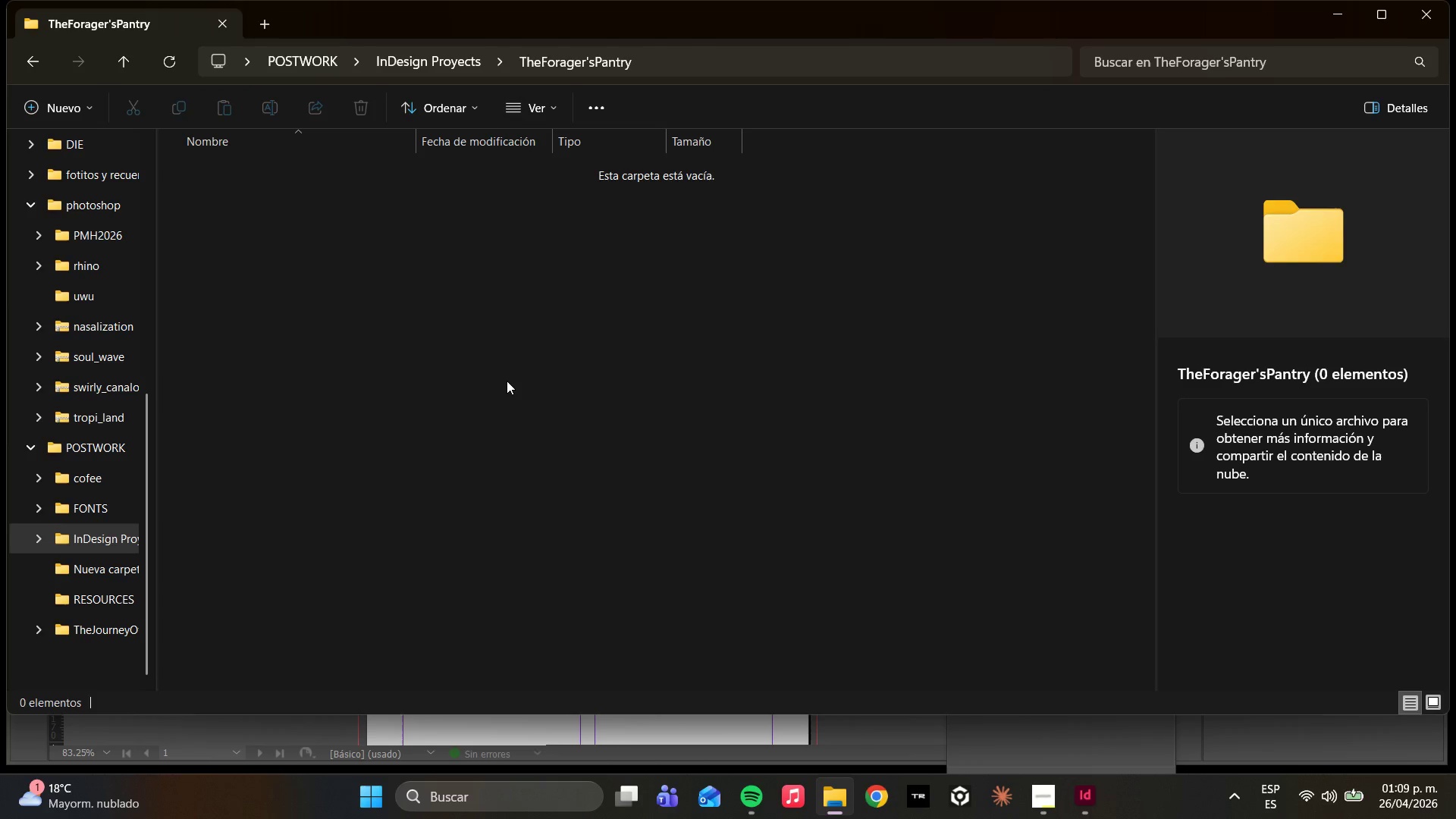 
left_click([1084, 795])
 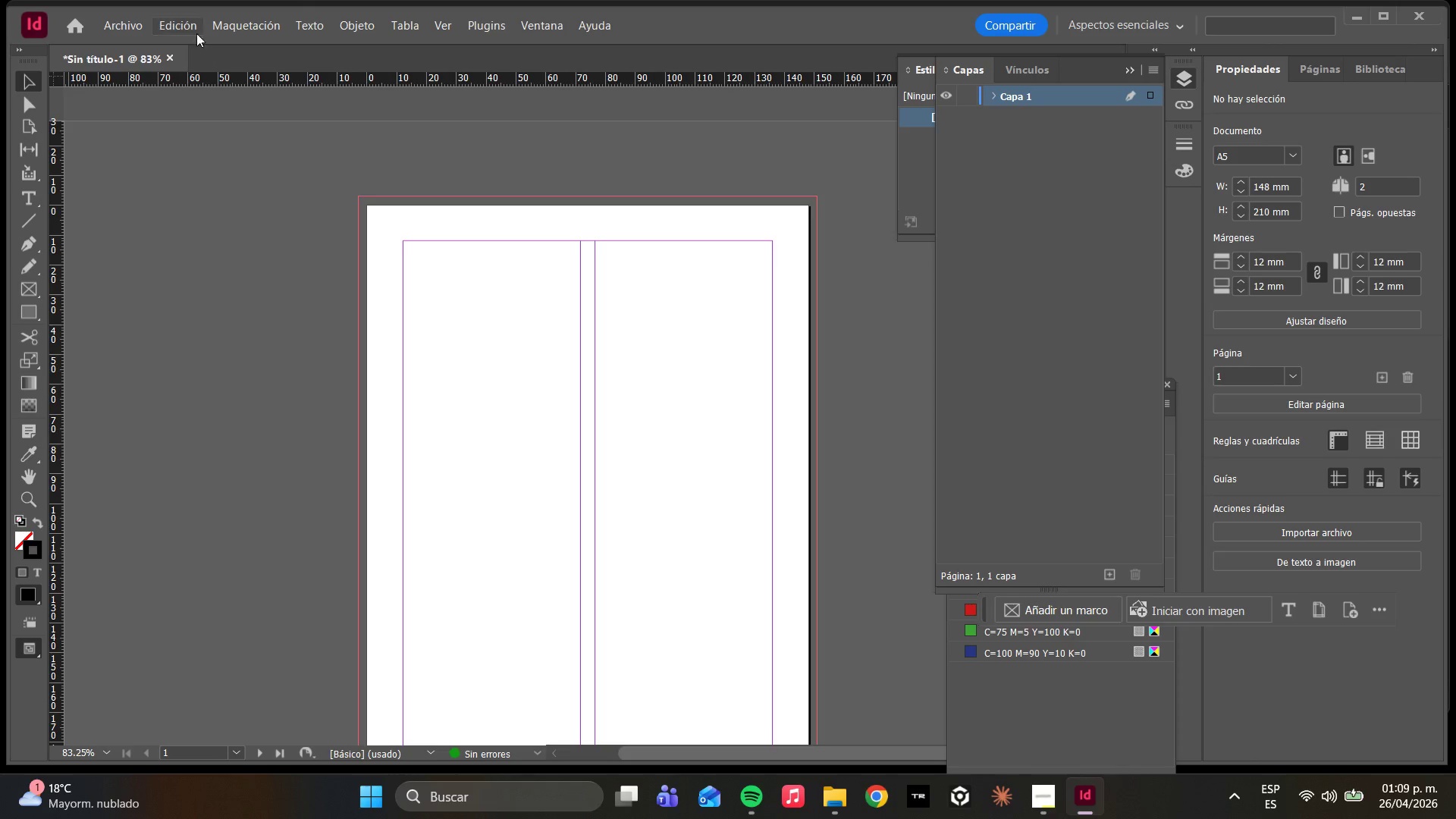 
left_click([178, 22])
 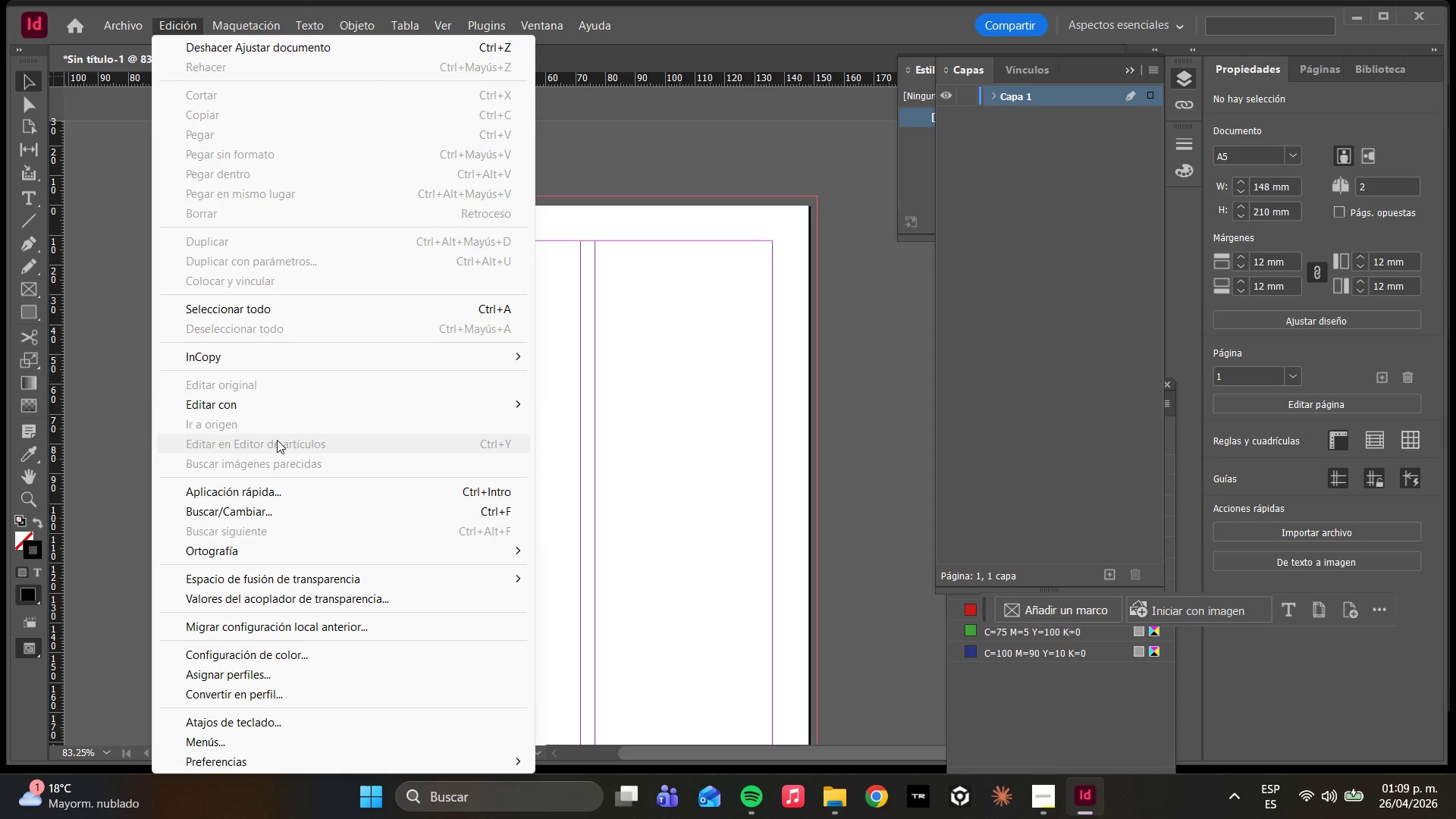 
left_click([279, 694])
 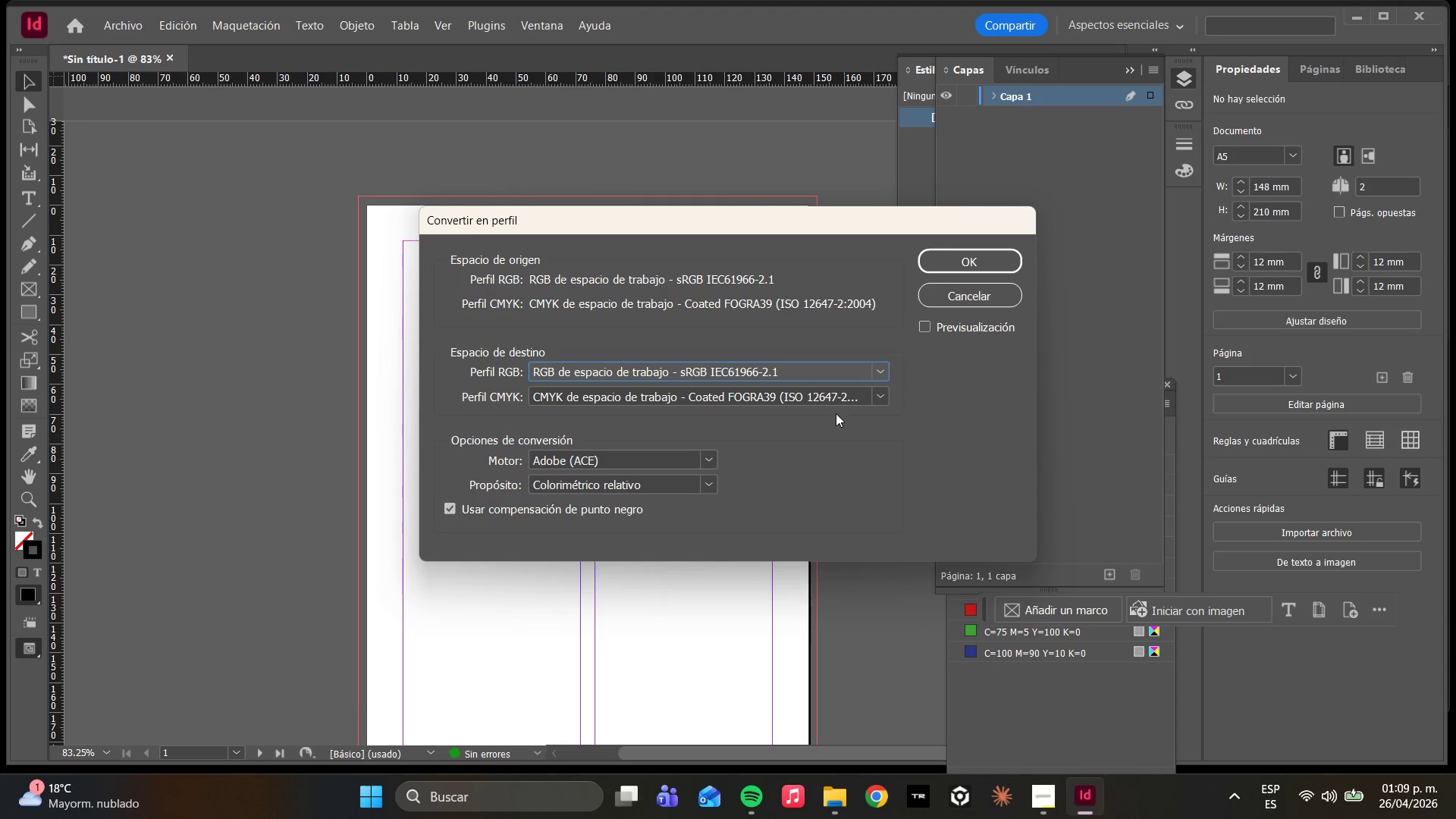 
left_click([880, 400])
 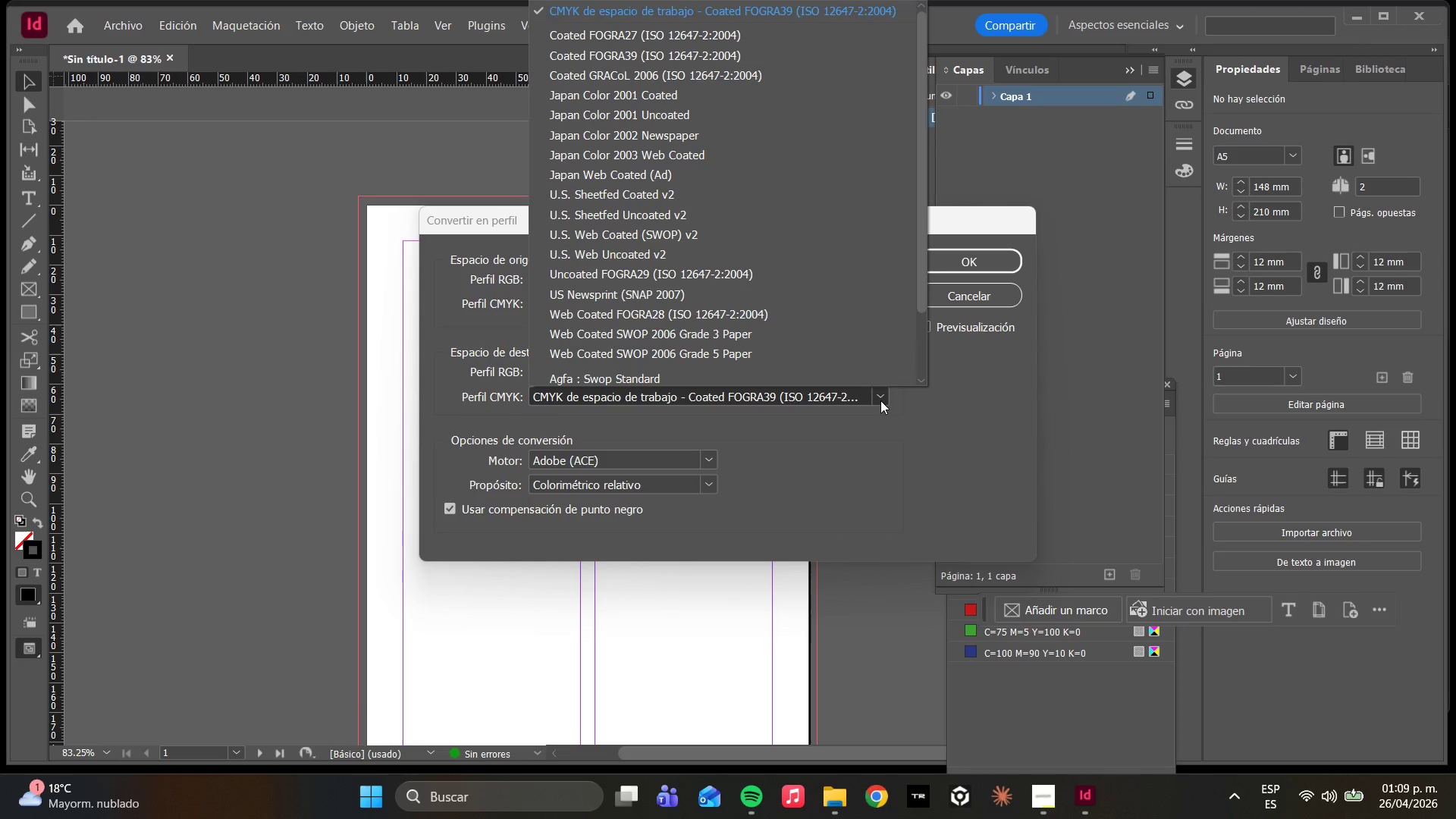 
wait(8.98)
 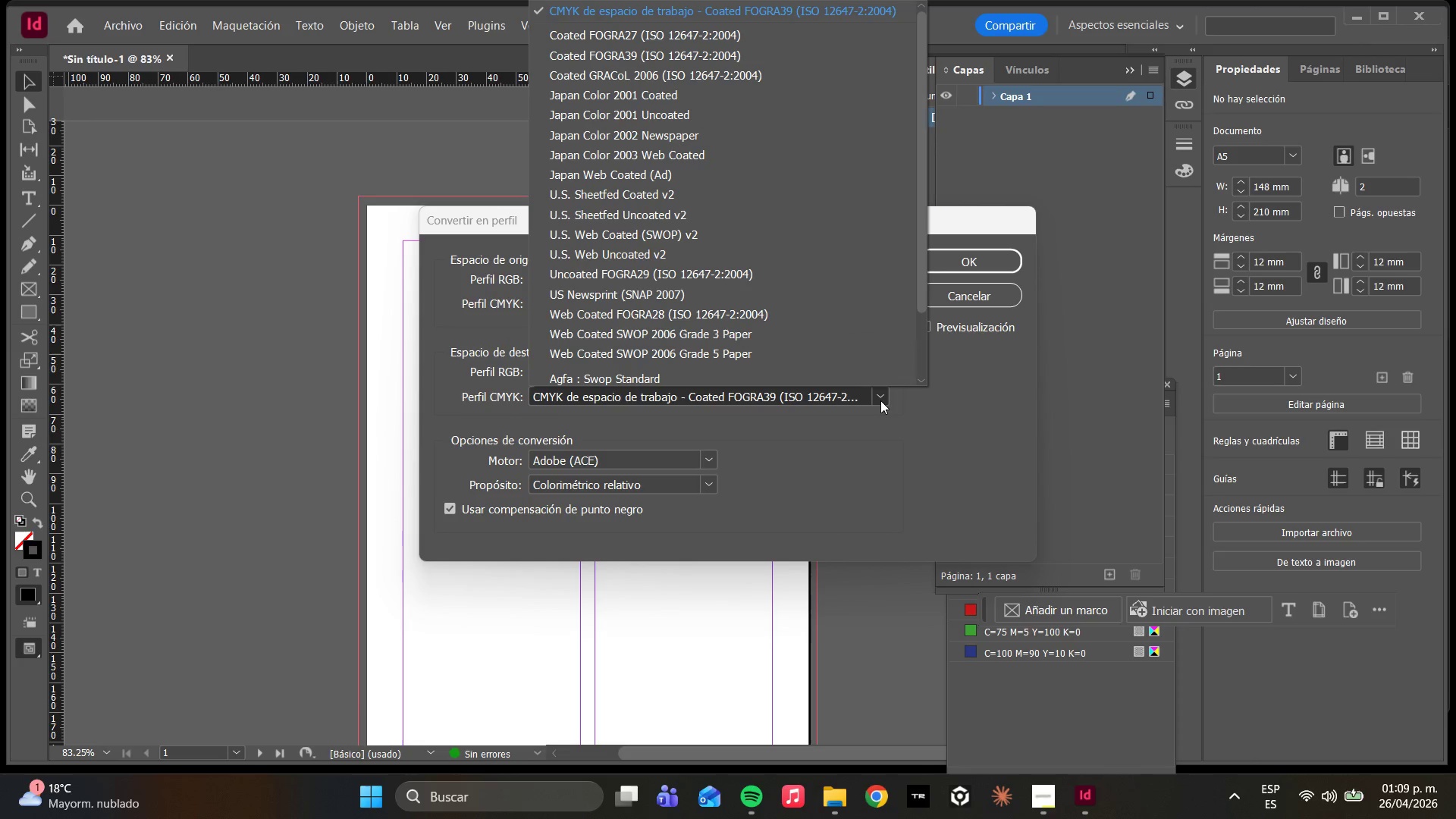 
left_click([1010, 264])
 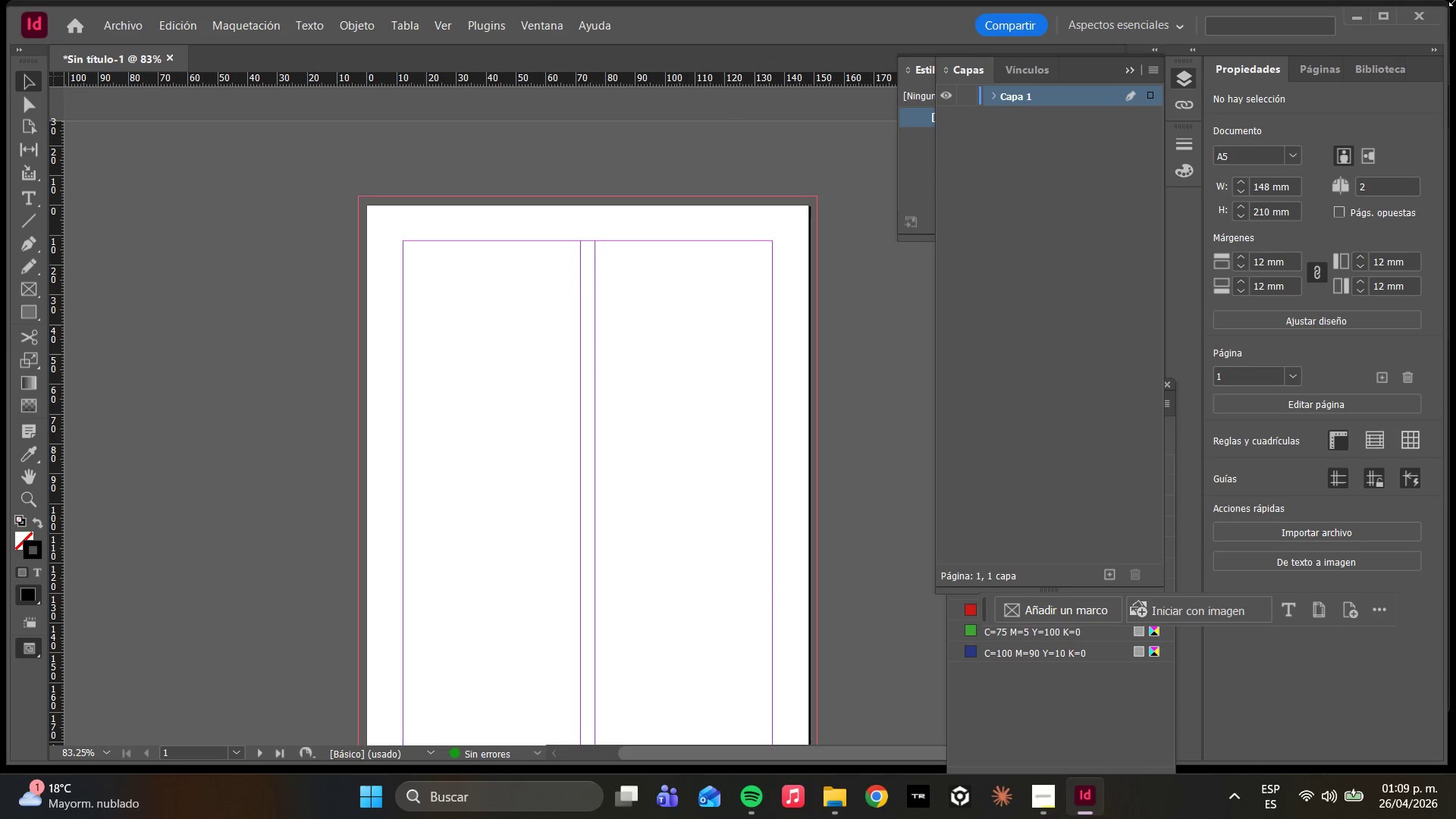 
wait(5.86)
 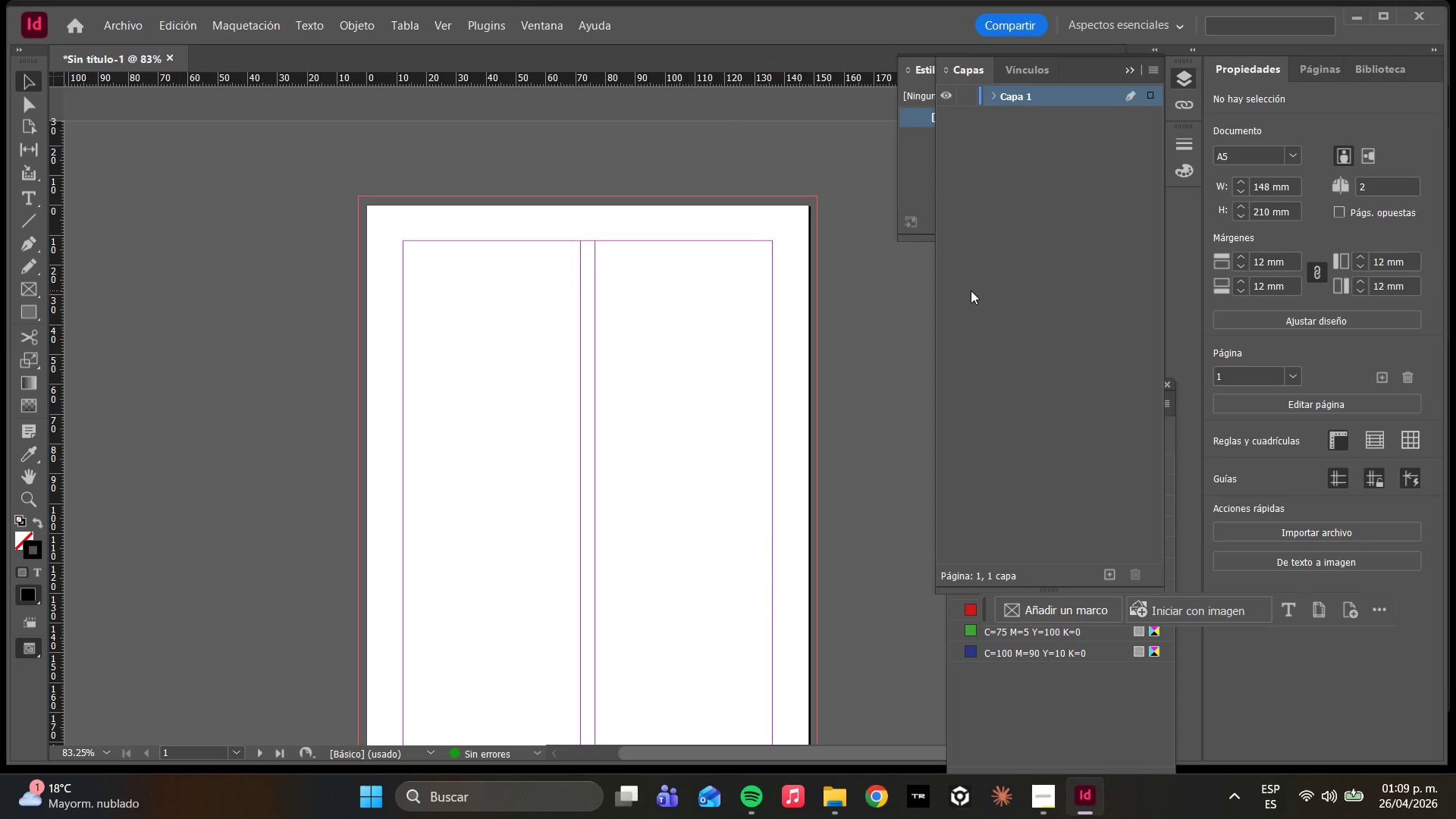 
double_click([1028, 92])
 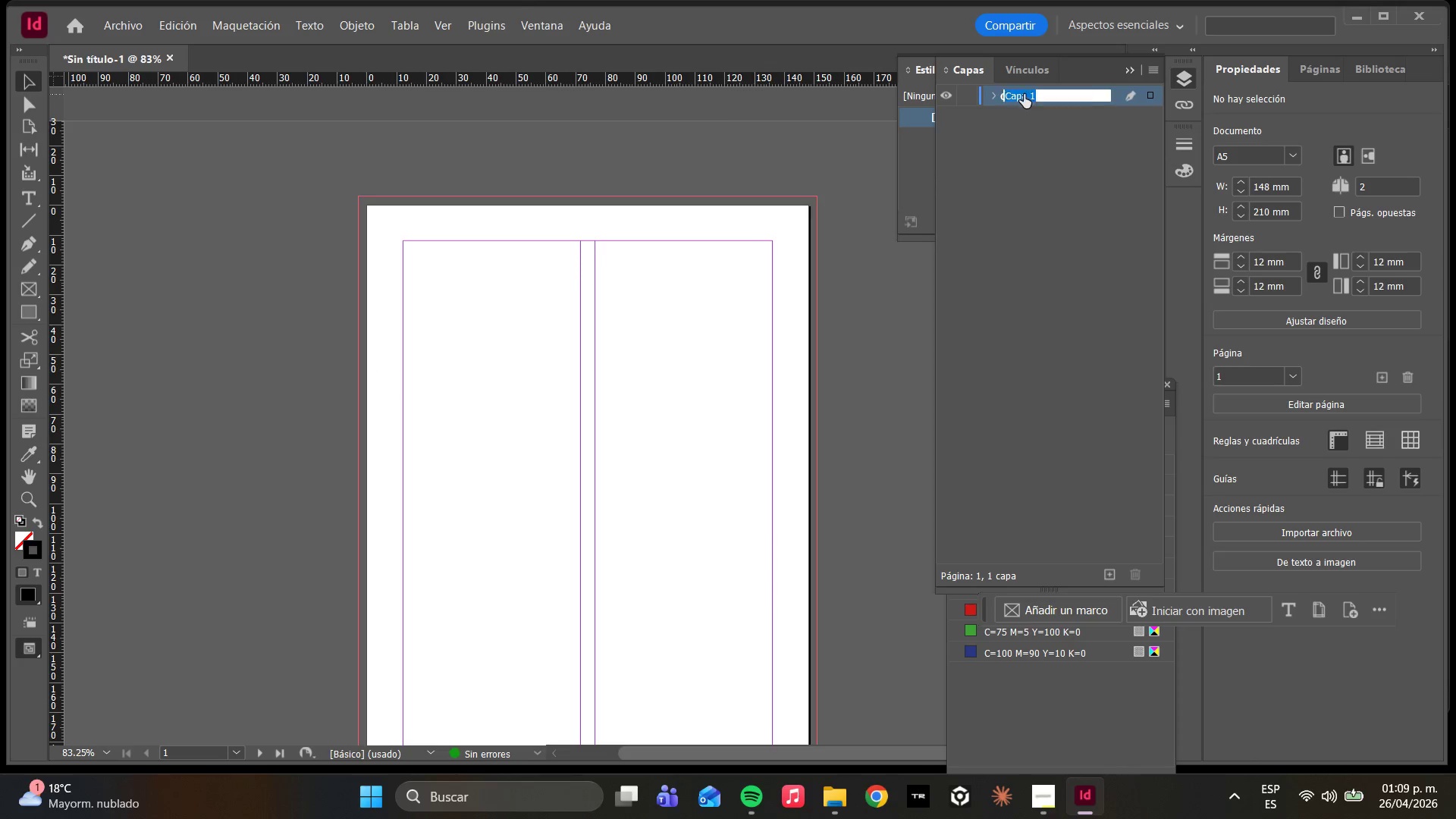 
left_click([1024, 95])
 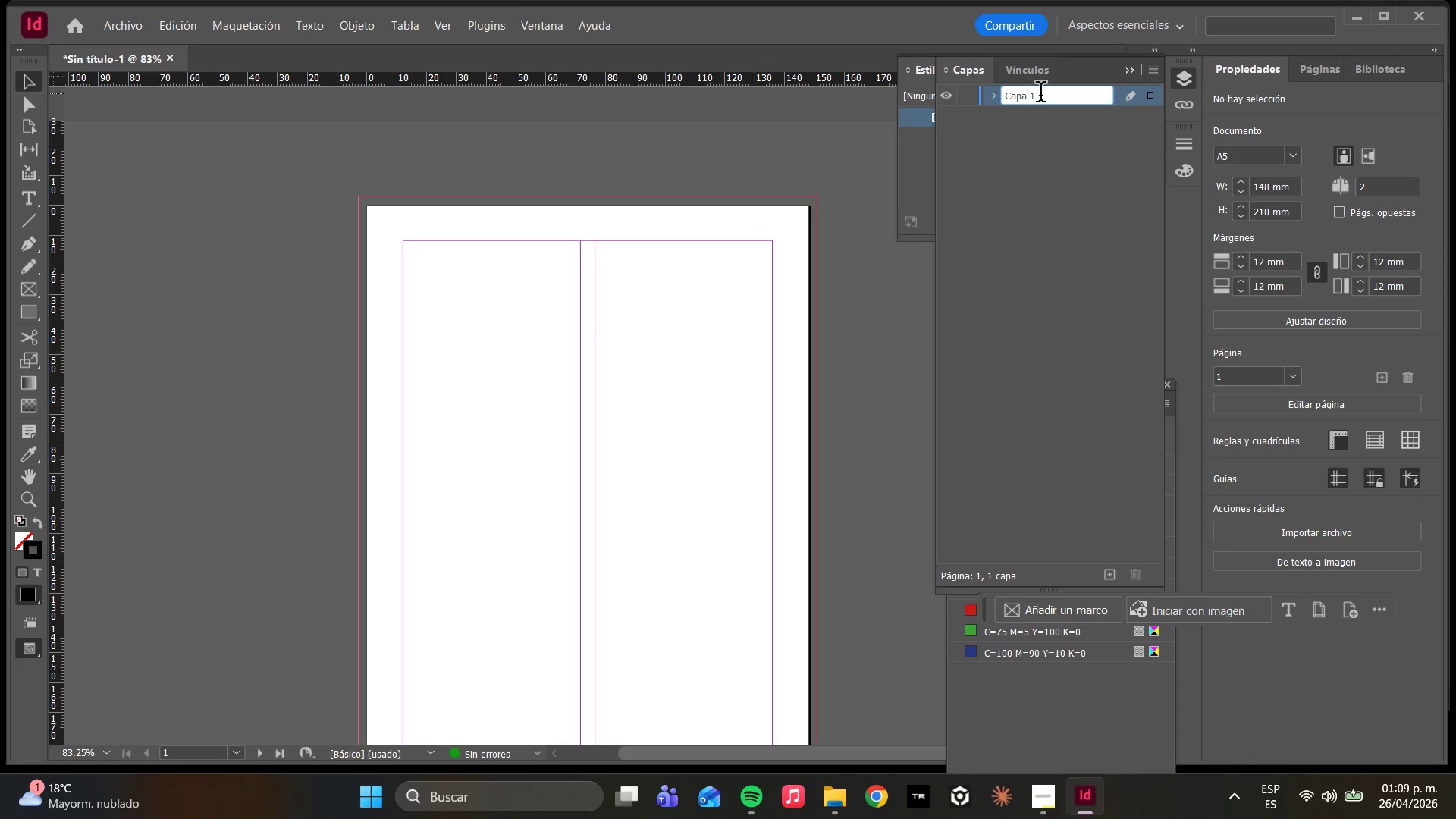 
left_click_drag(start_coordinate=[1042, 95], to_coordinate=[965, 95])
 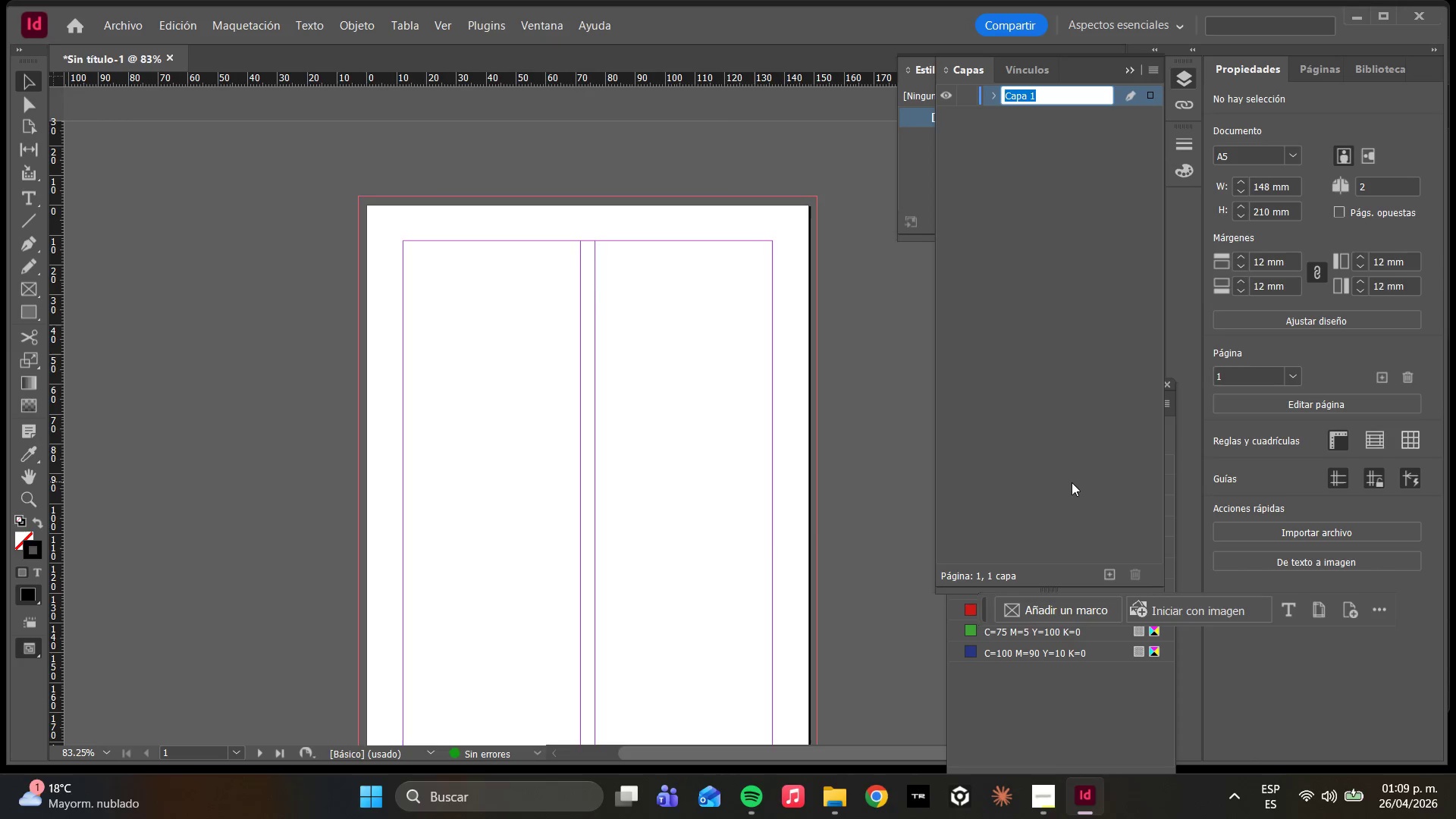 
type(BACKGROUND)
 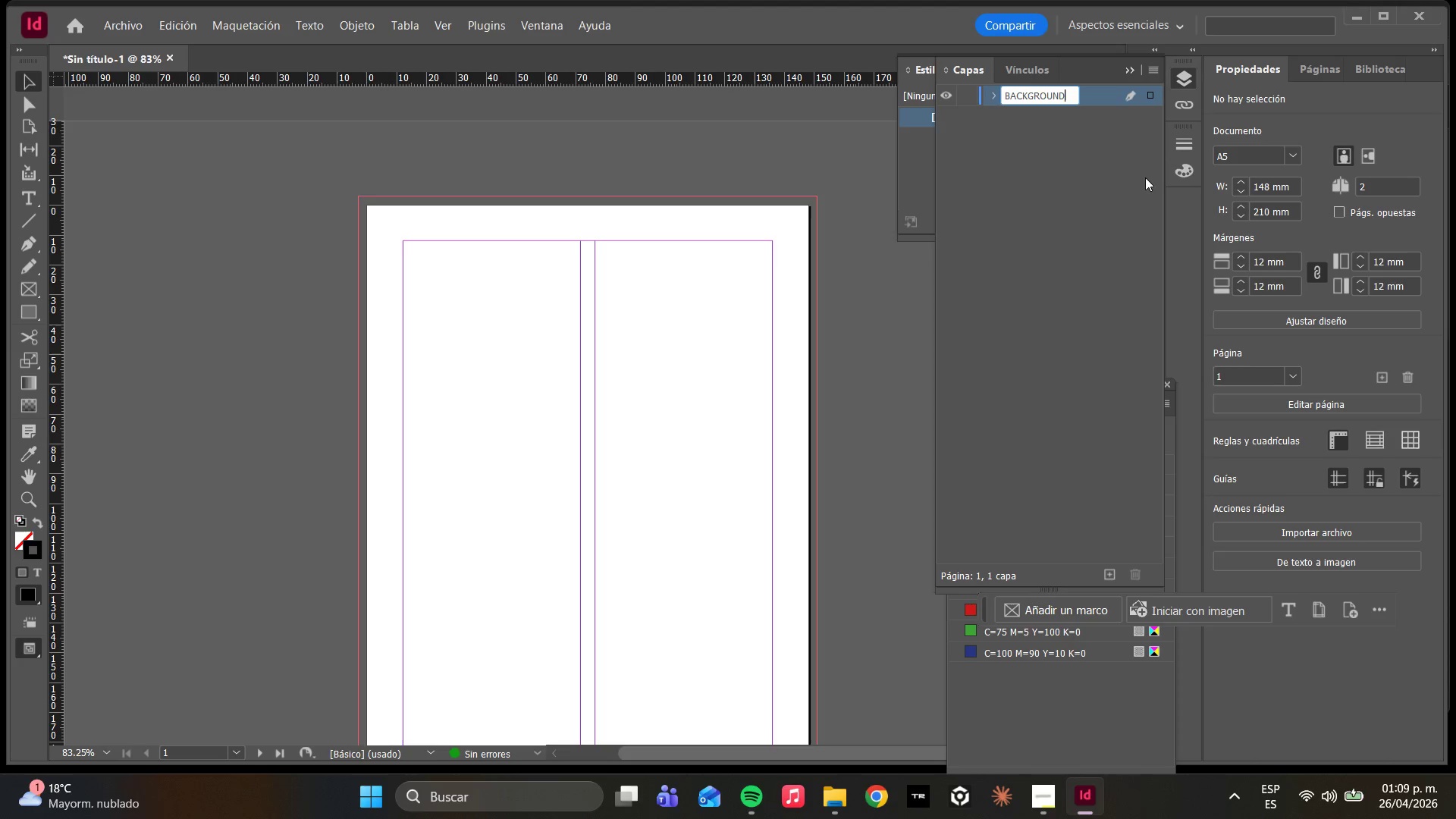 
right_click([1093, 158])
 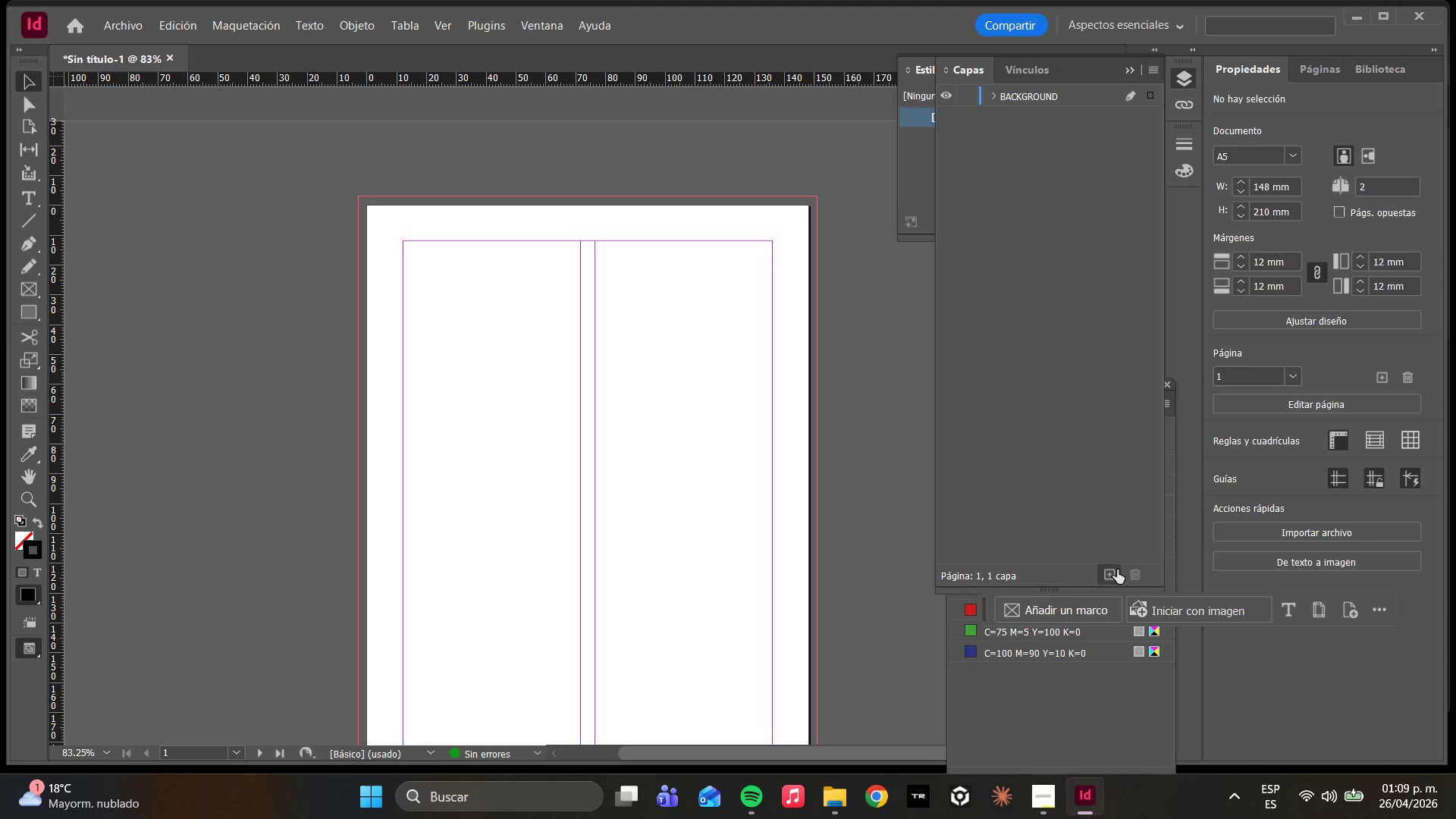 
left_click([1106, 572])
 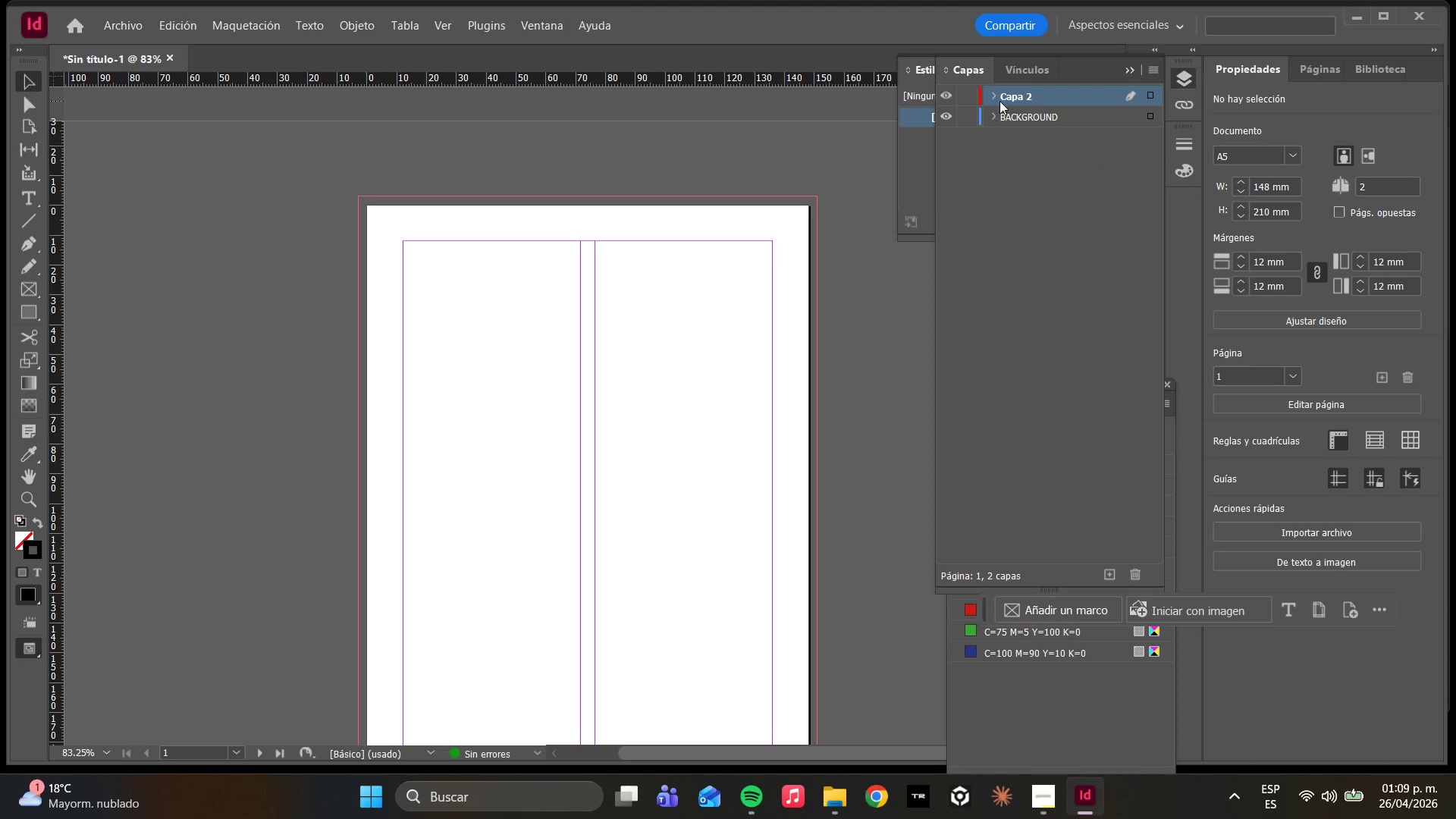 
double_click([1003, 86])
 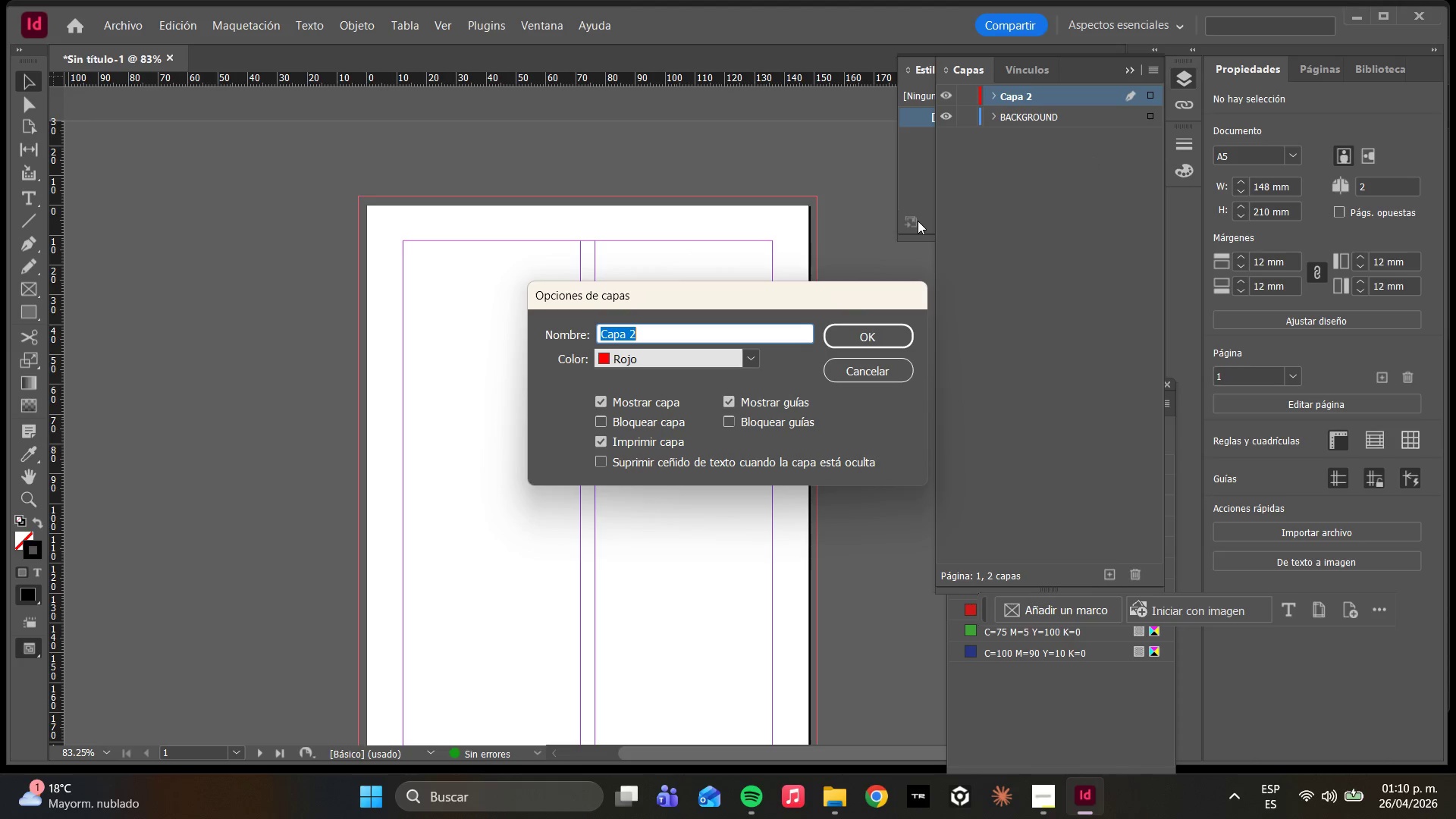 
type(IMAGES)
 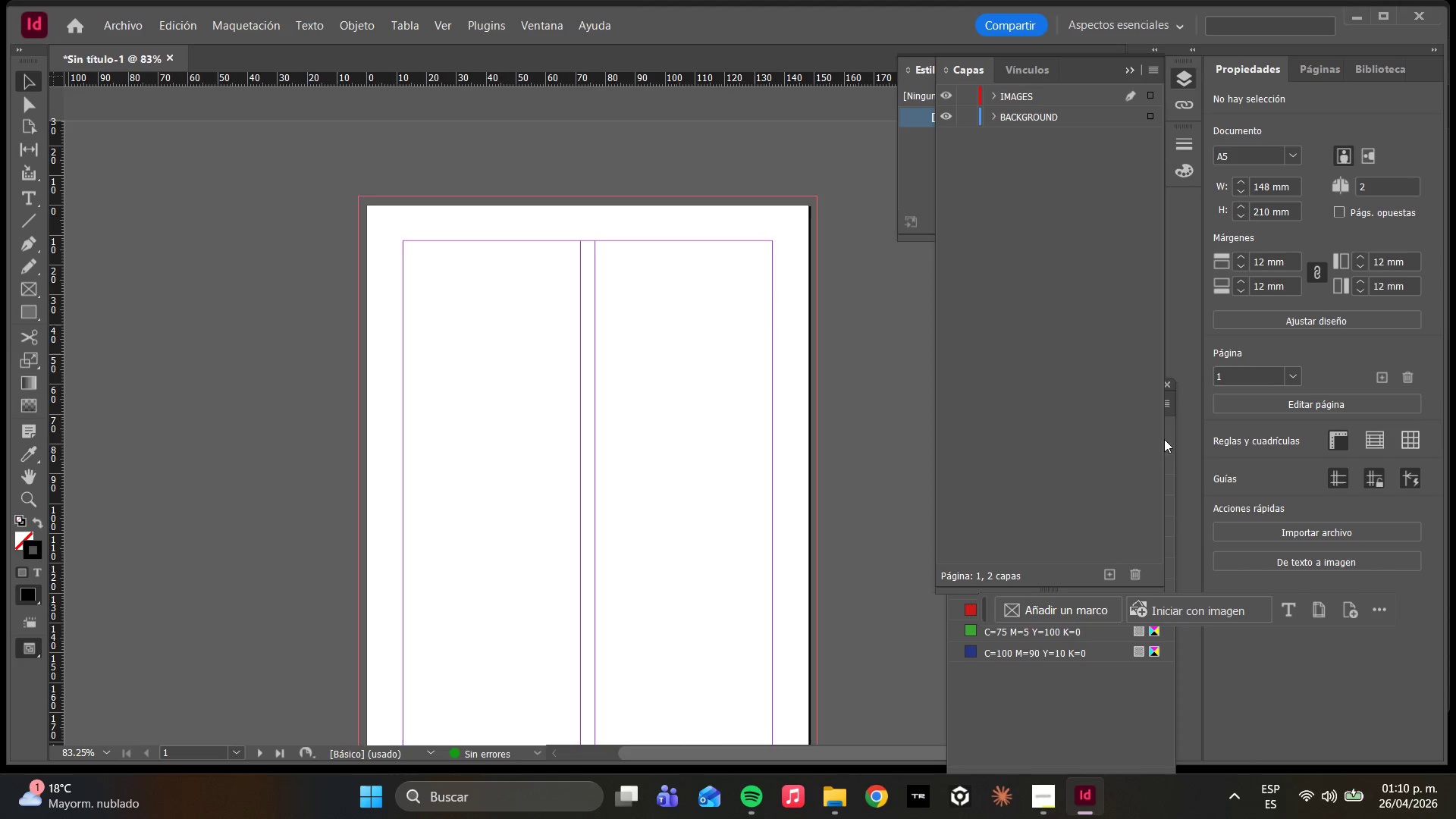 
left_click([1109, 583])
 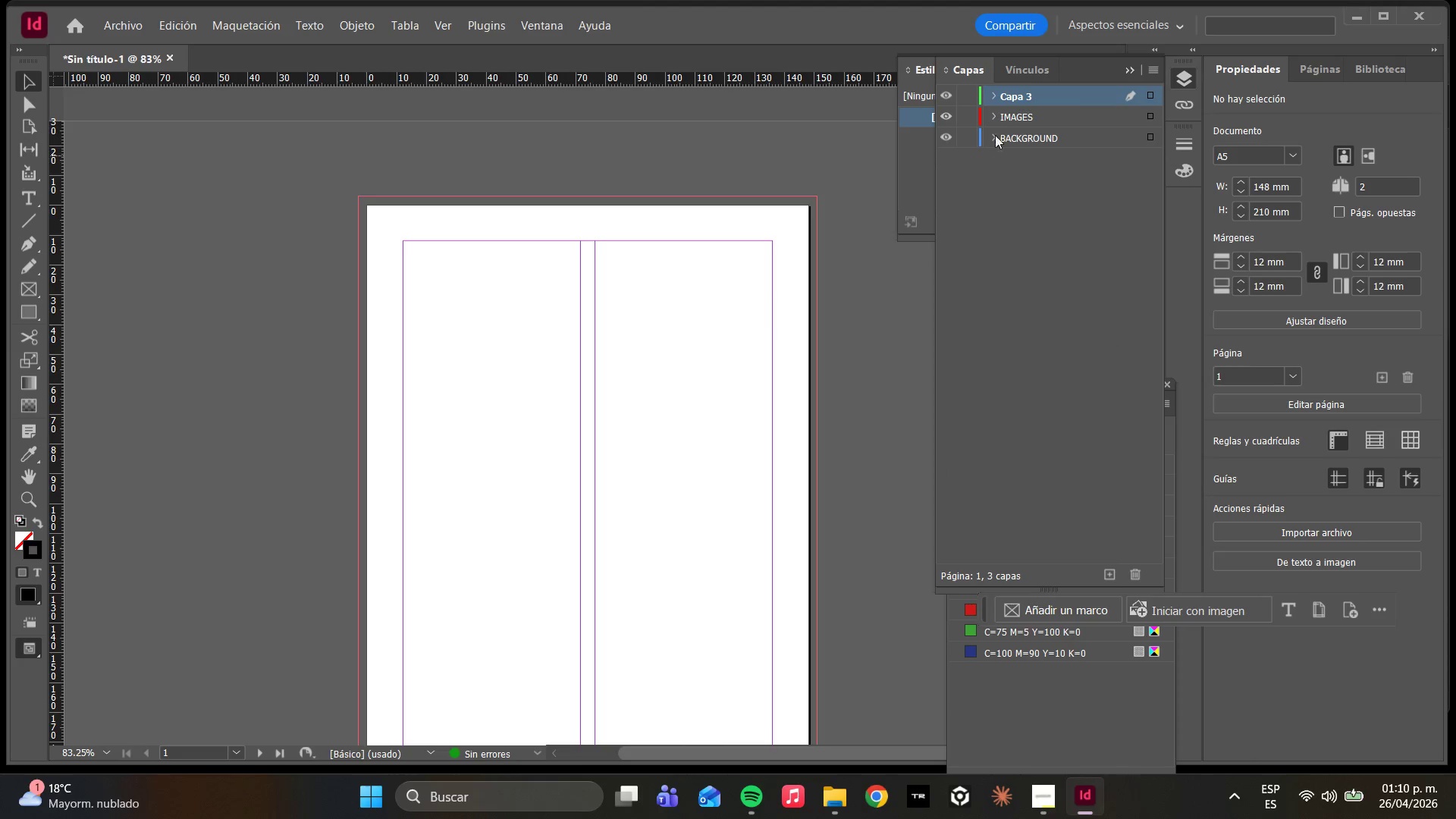 
double_click([1006, 94])
 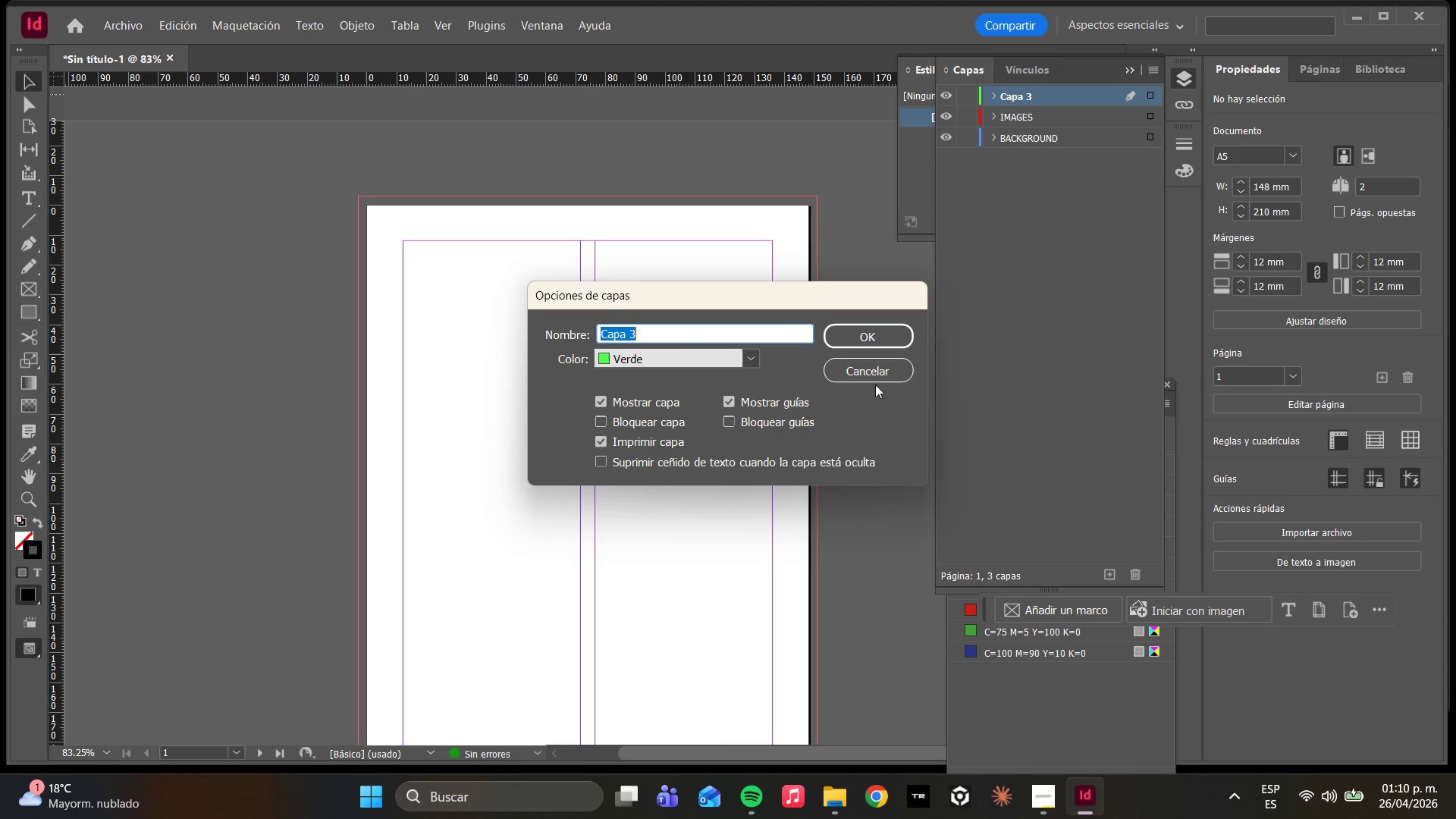 
type(TEXT)
 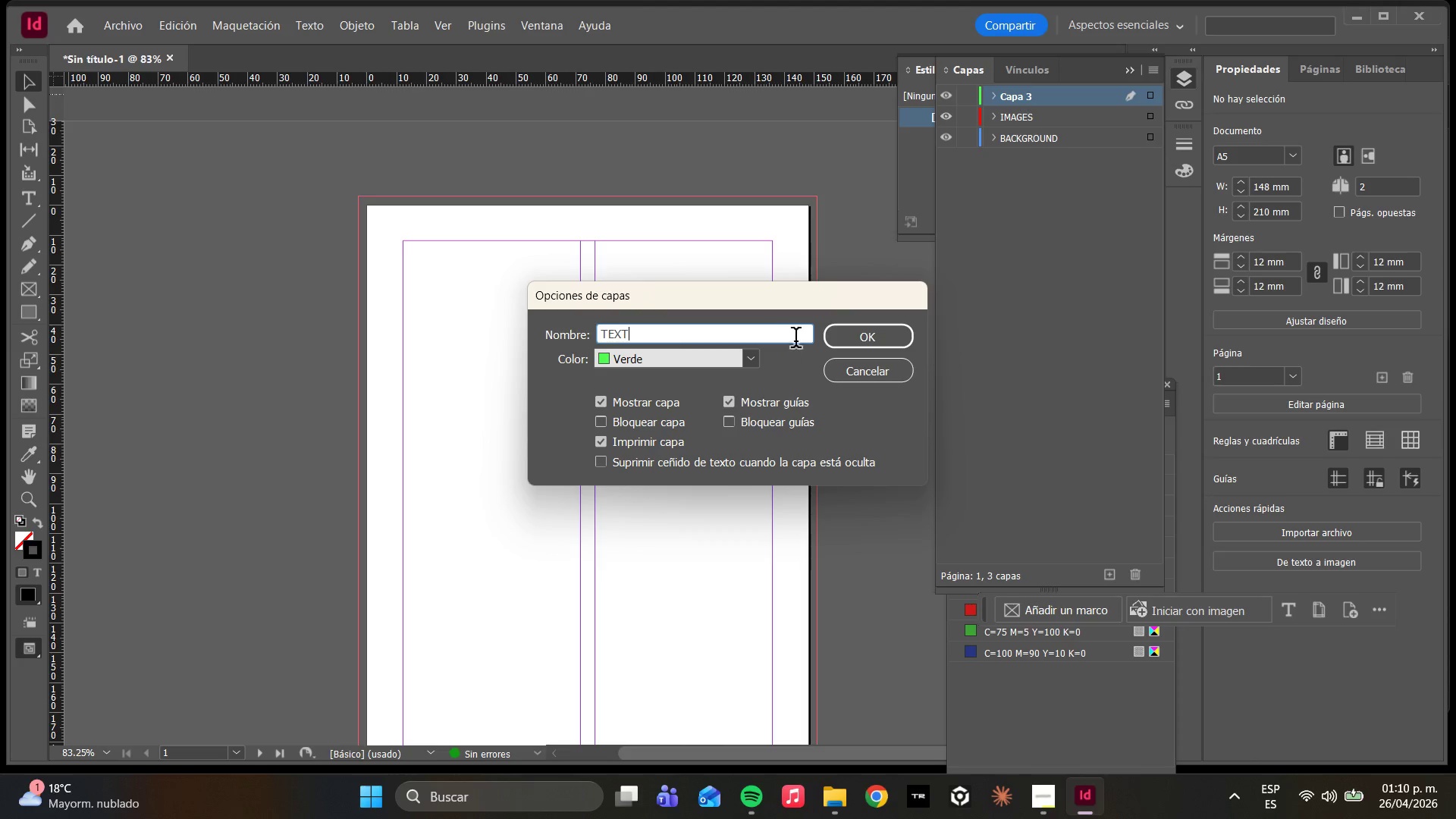 
left_click([856, 336])
 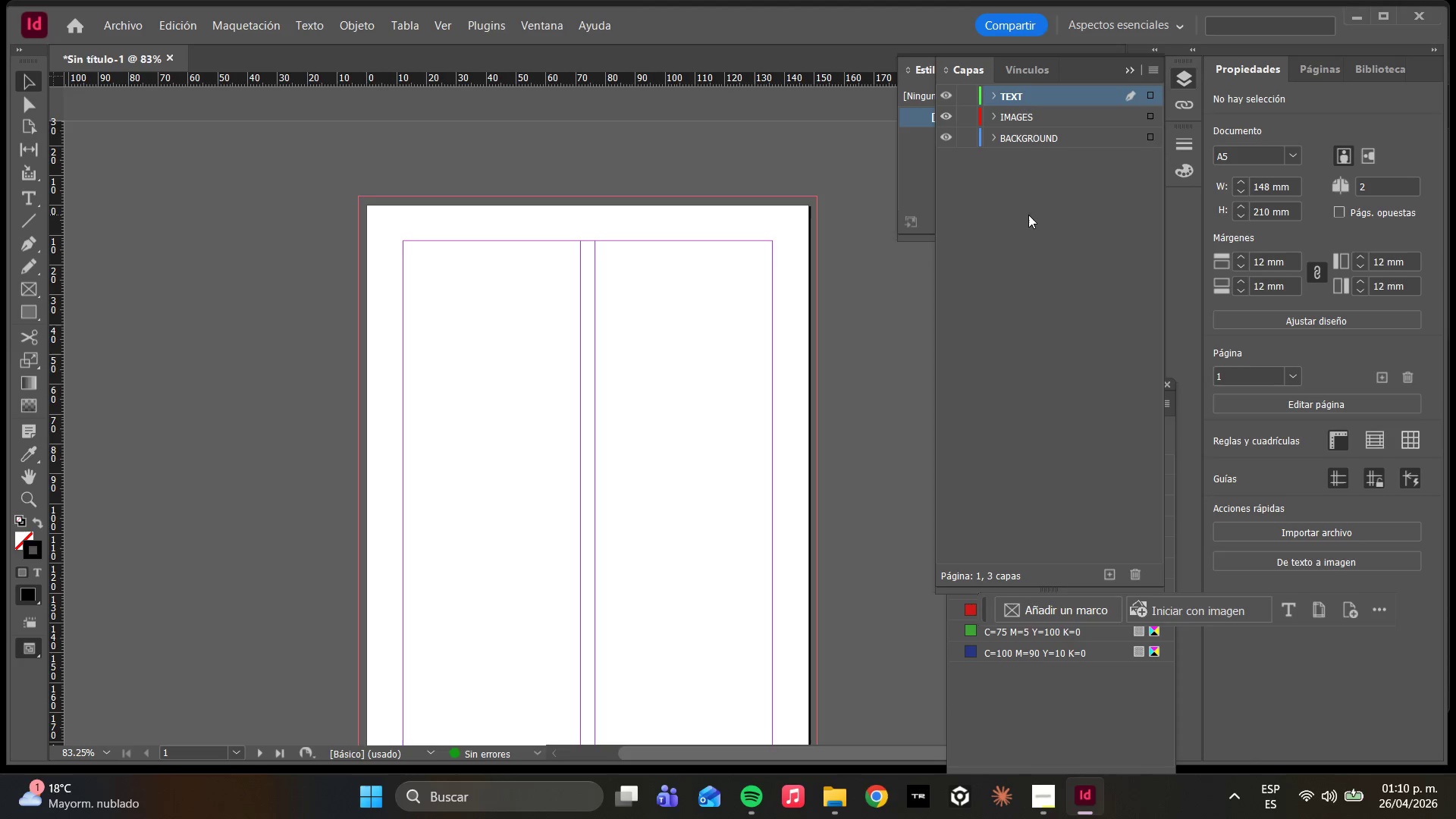 
wait(25.5)
 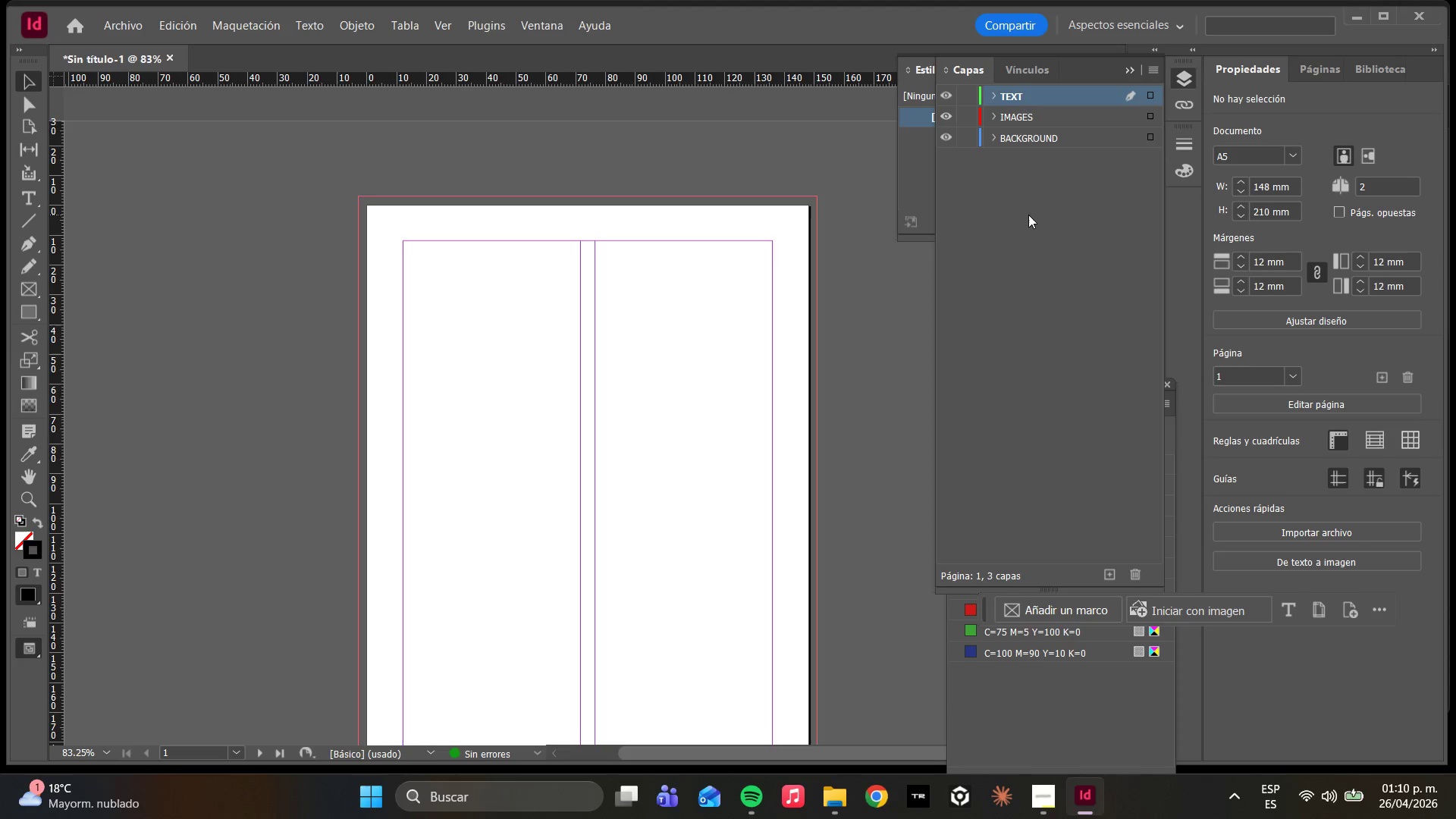 
left_click([1177, 73])
 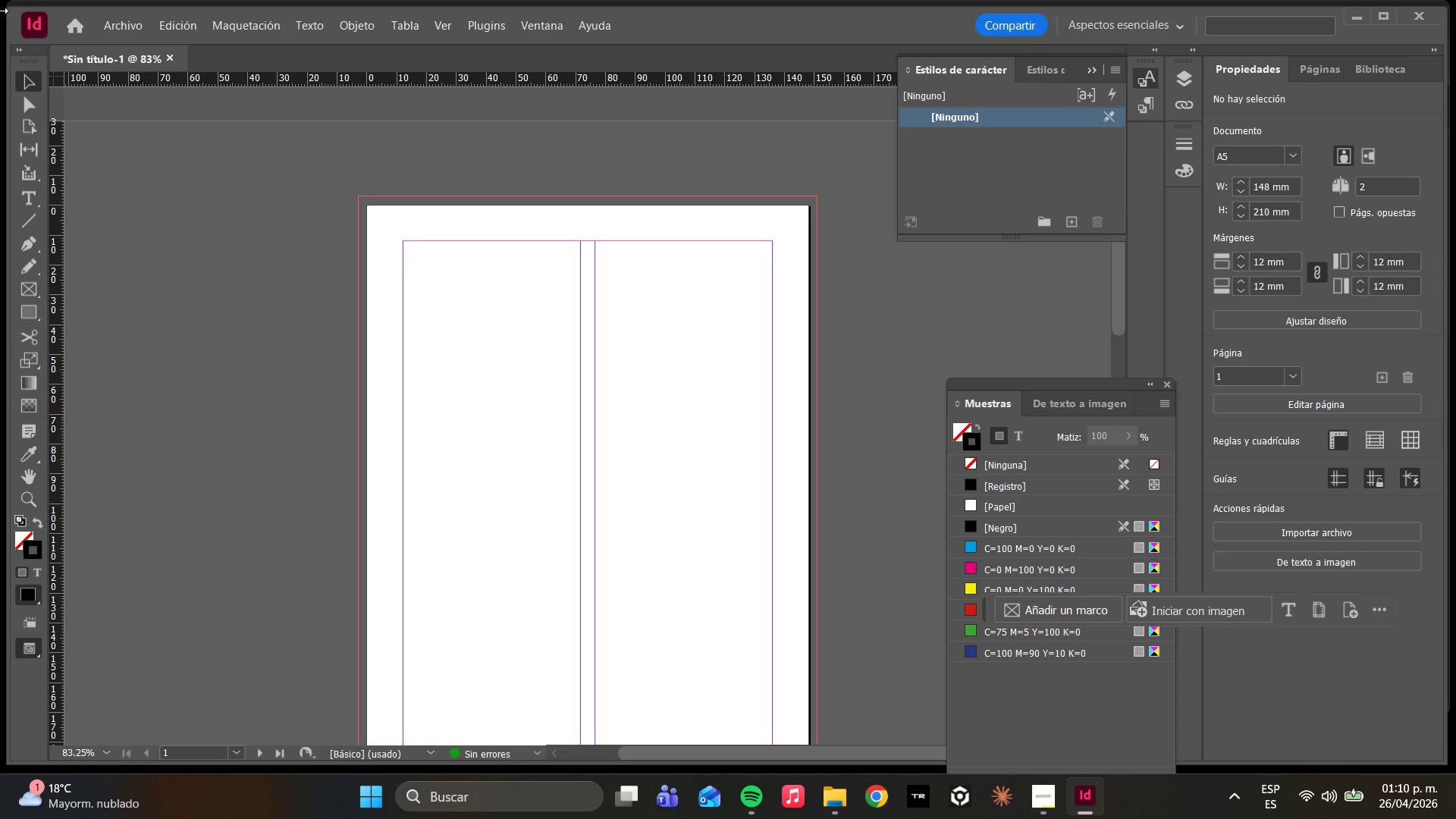 
wait(12.3)
 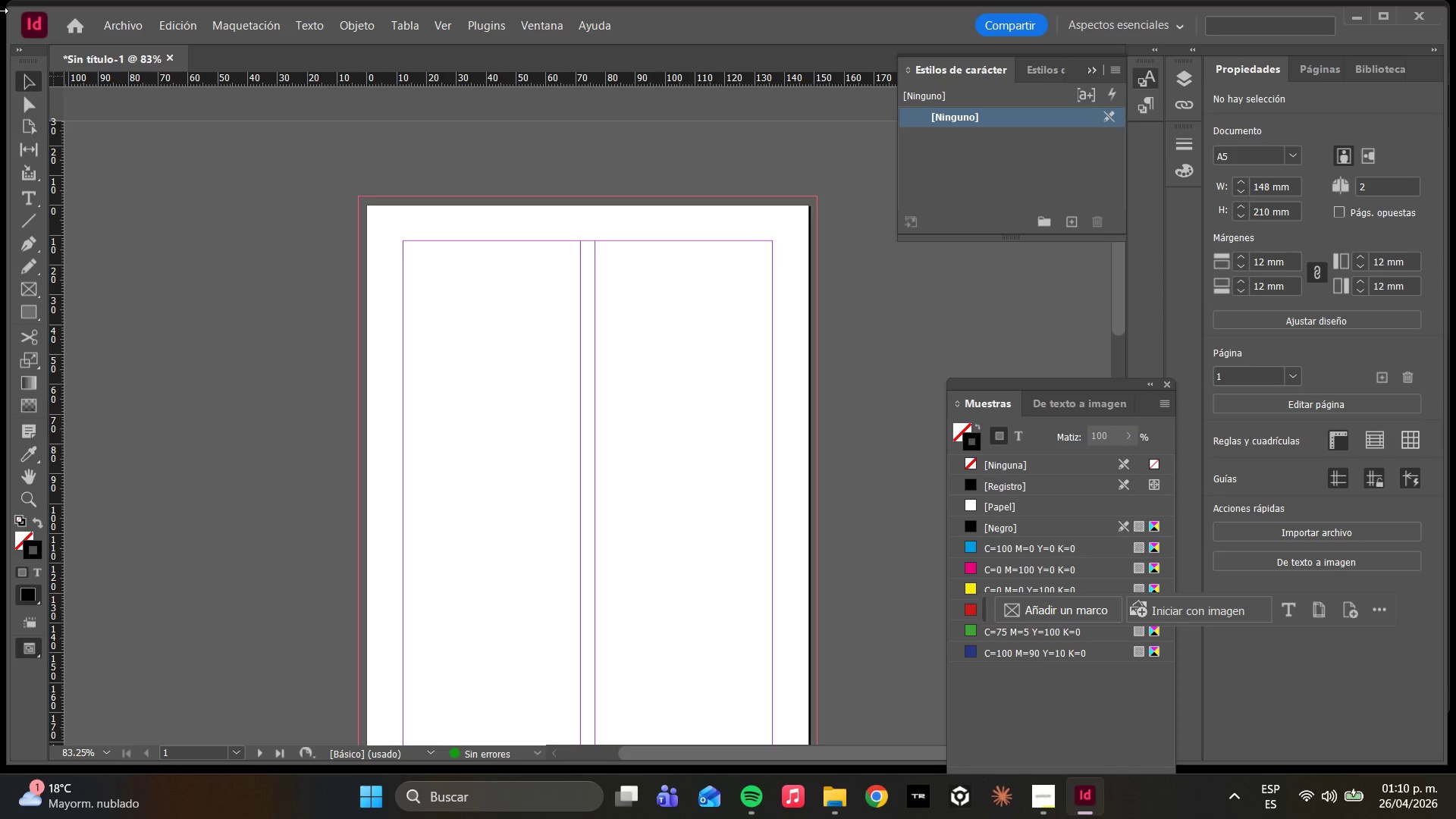 
left_click([1056, 792])